 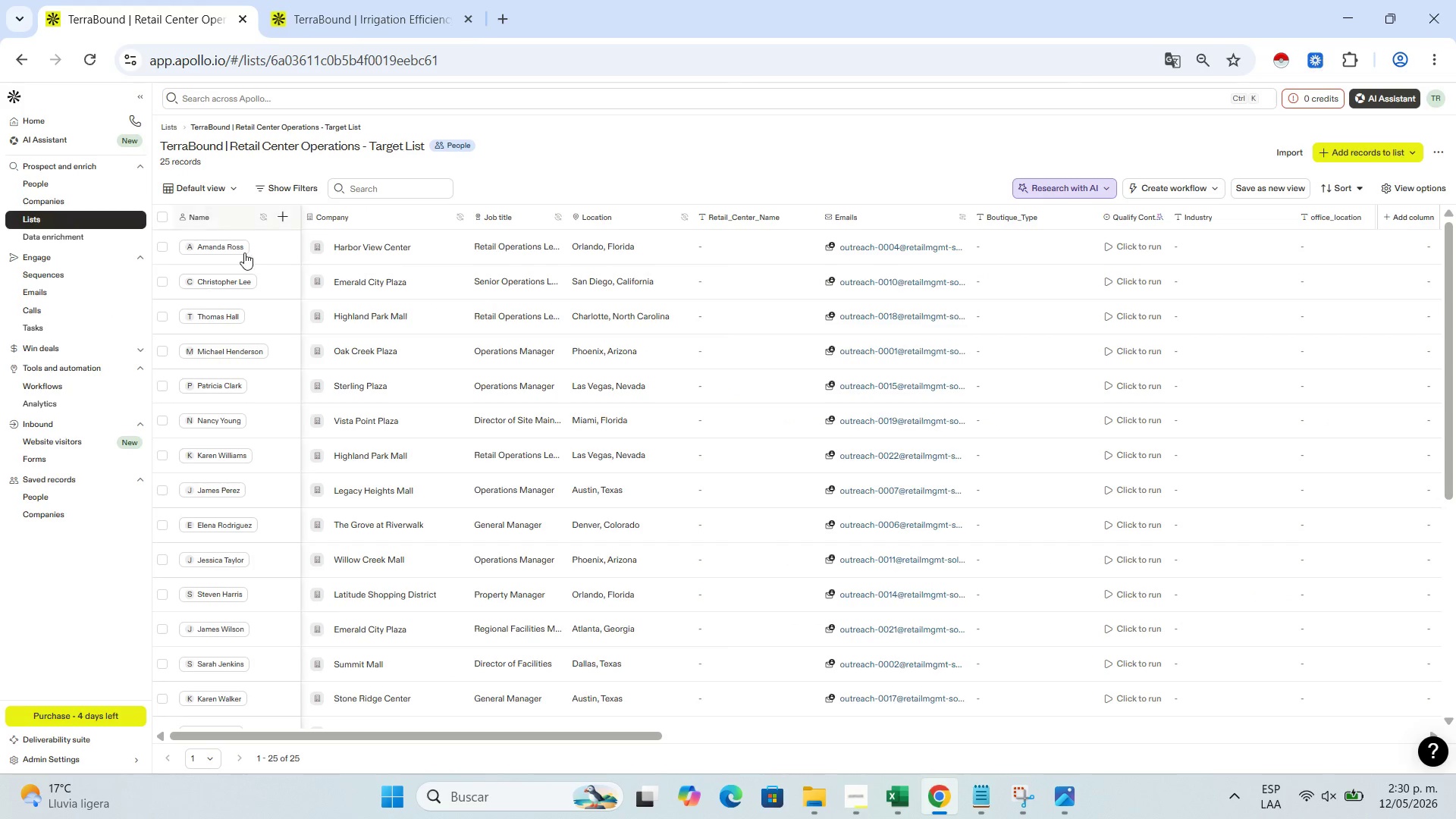 
left_click([61, 270])
 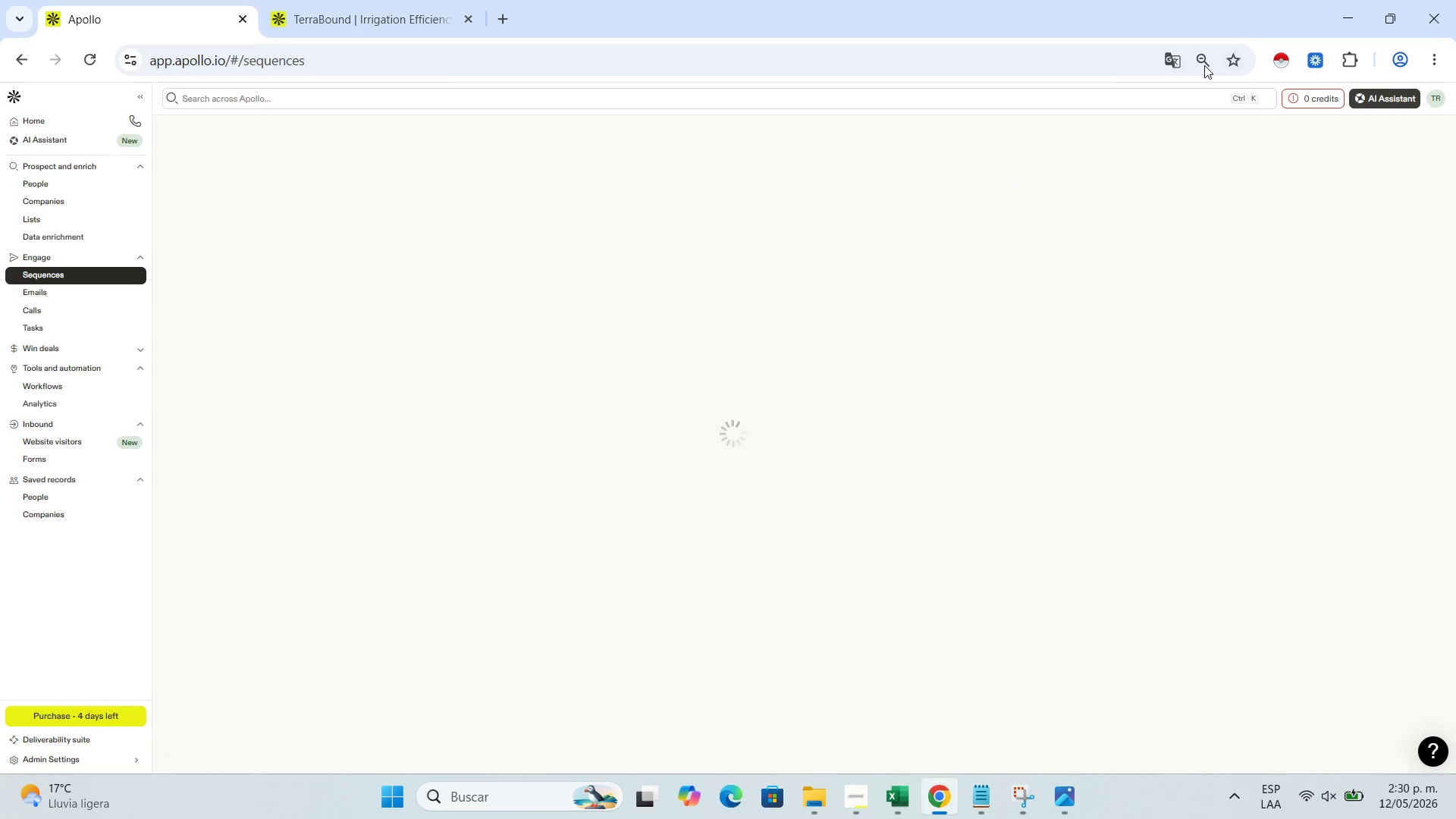 
left_click([1200, 64])
 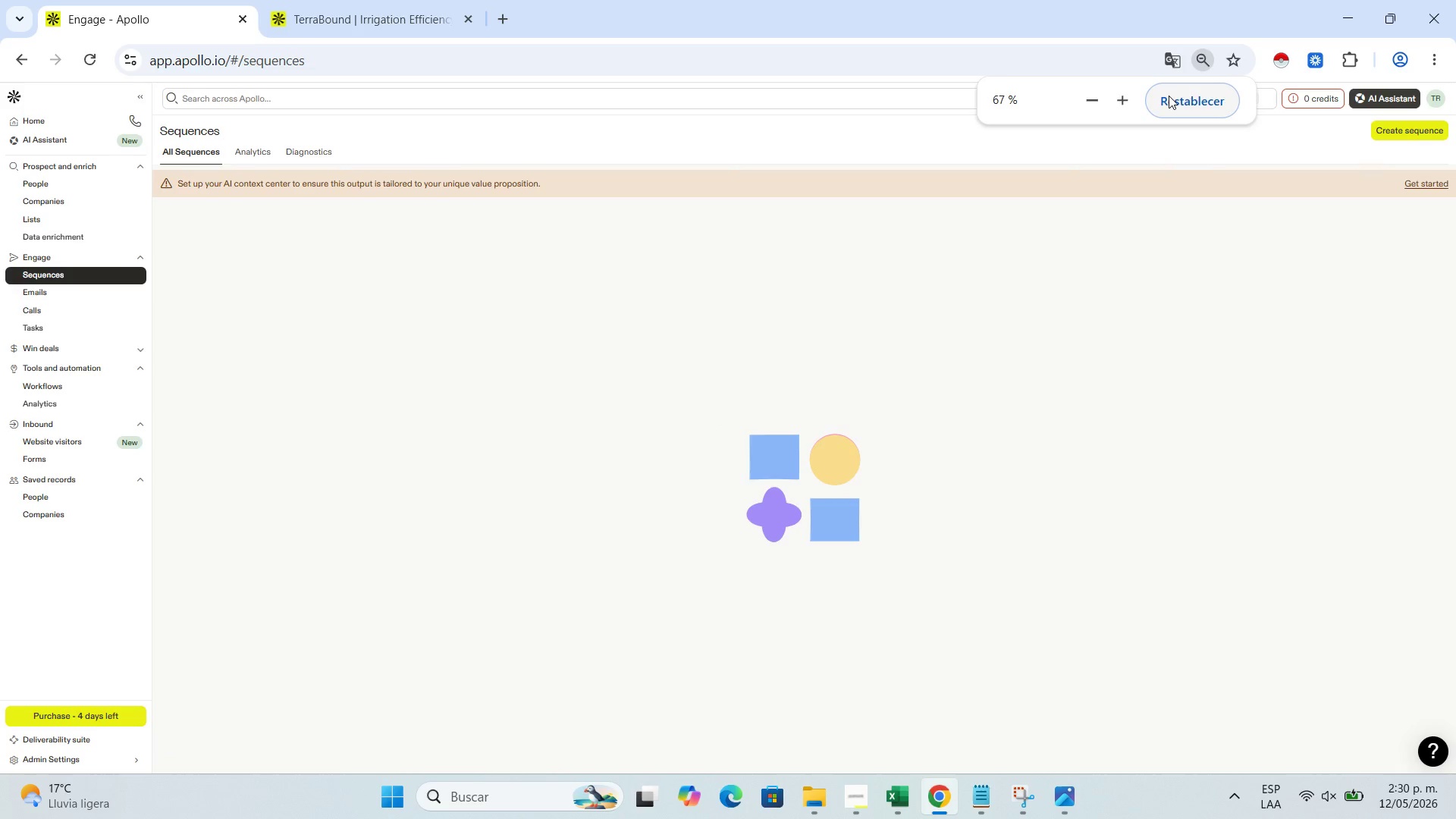 
left_click([1169, 96])
 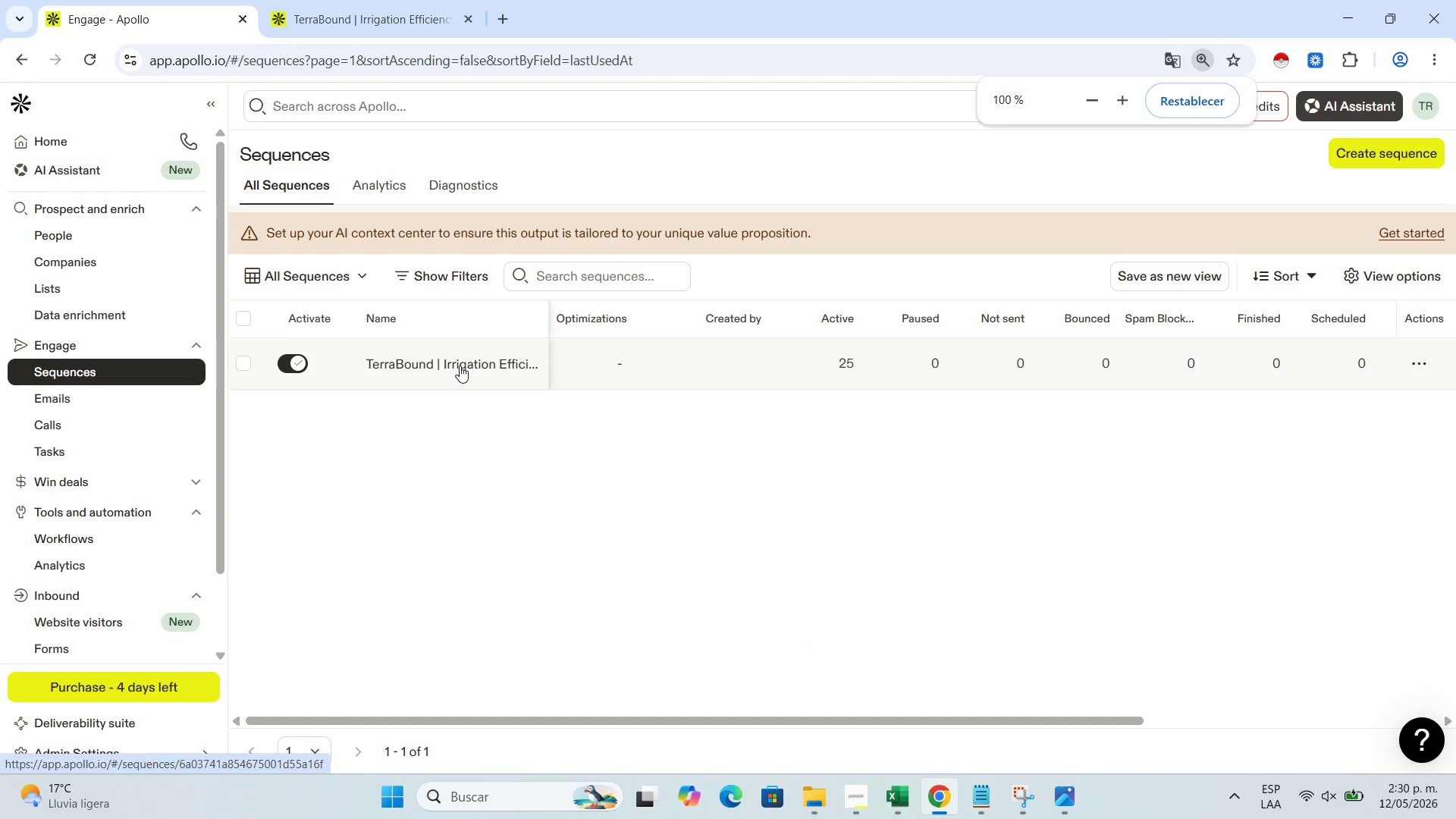 
left_click([460, 366])
 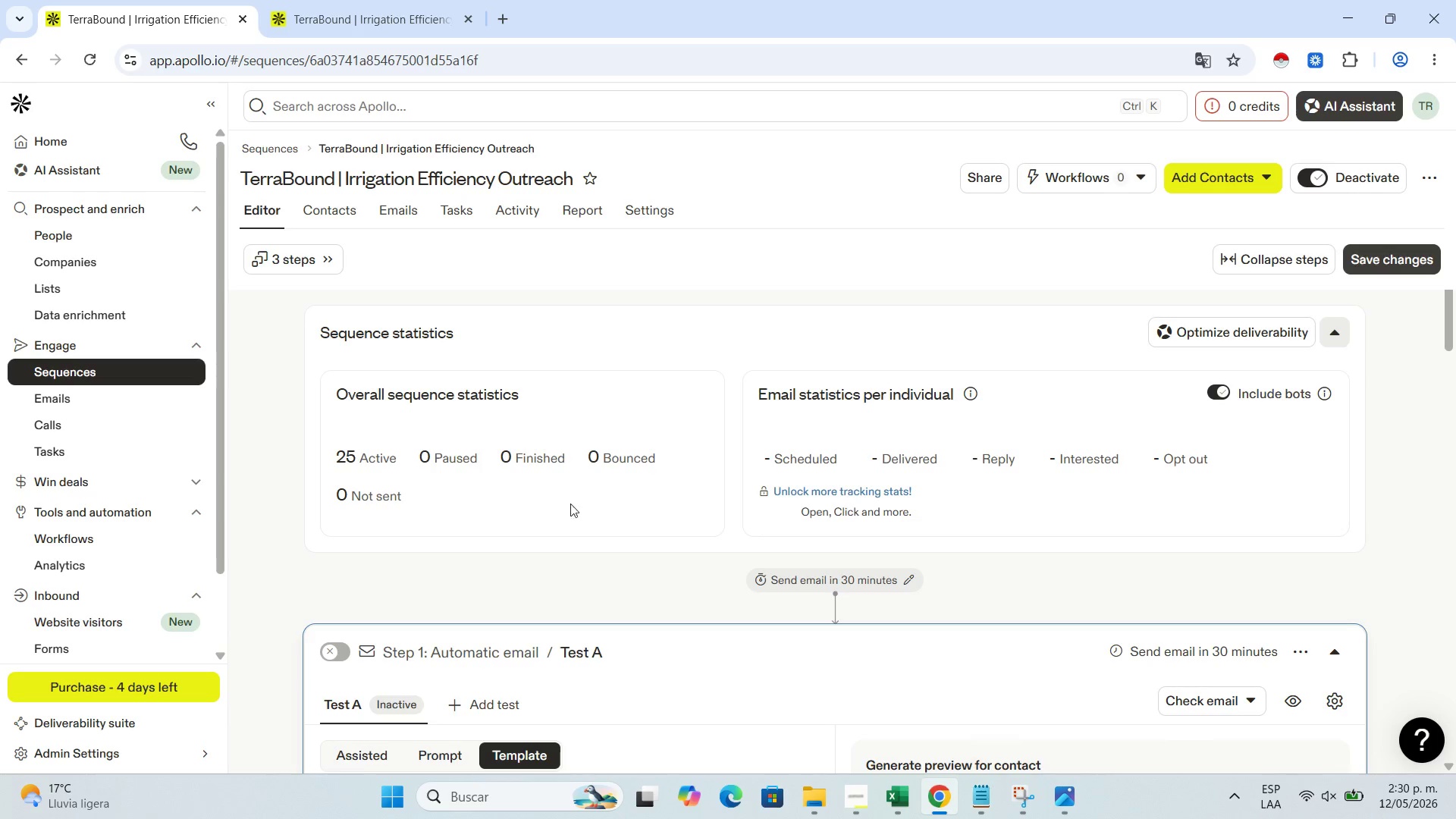 
left_click([459, 203])
 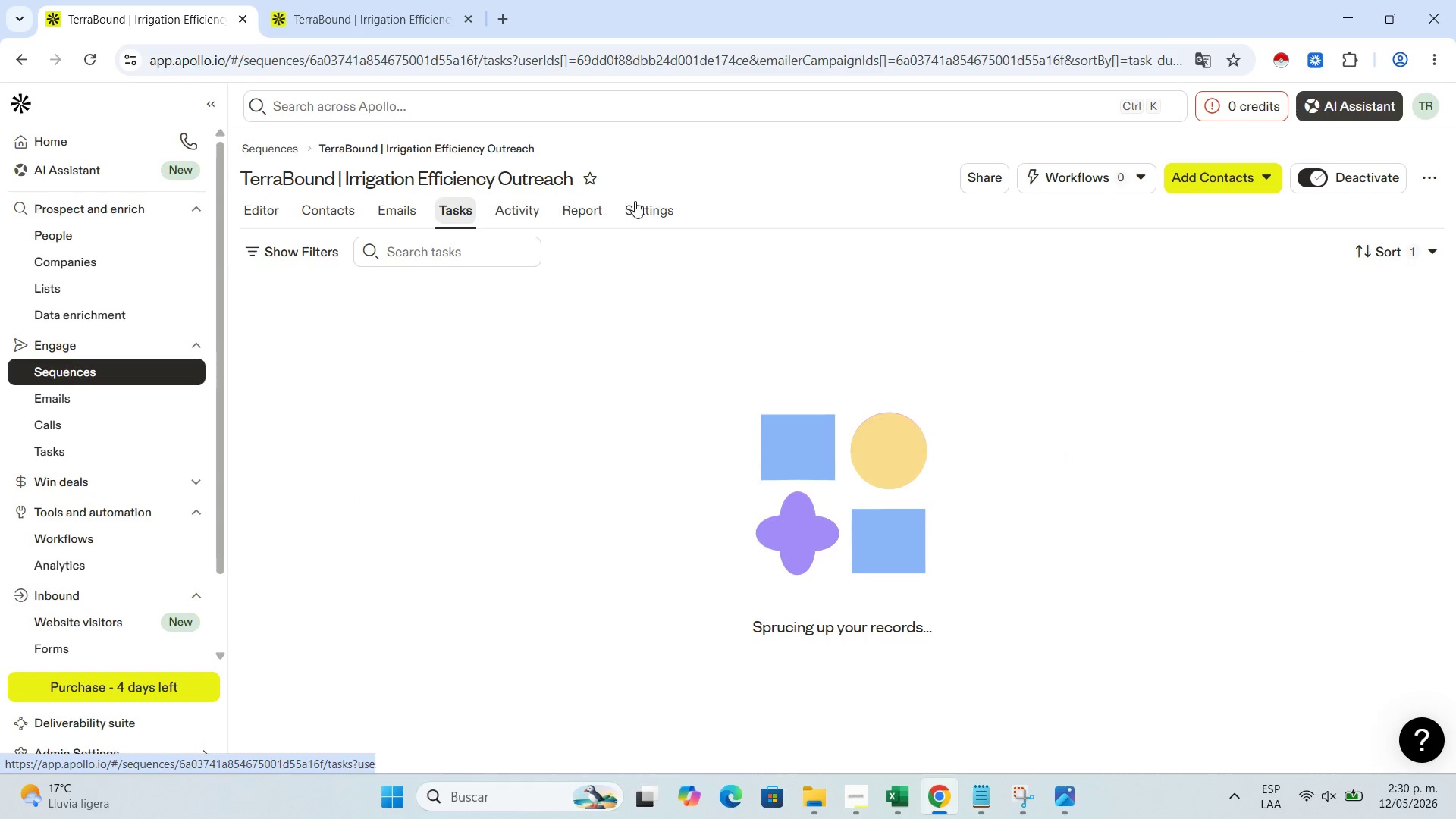 
left_click([659, 202])
 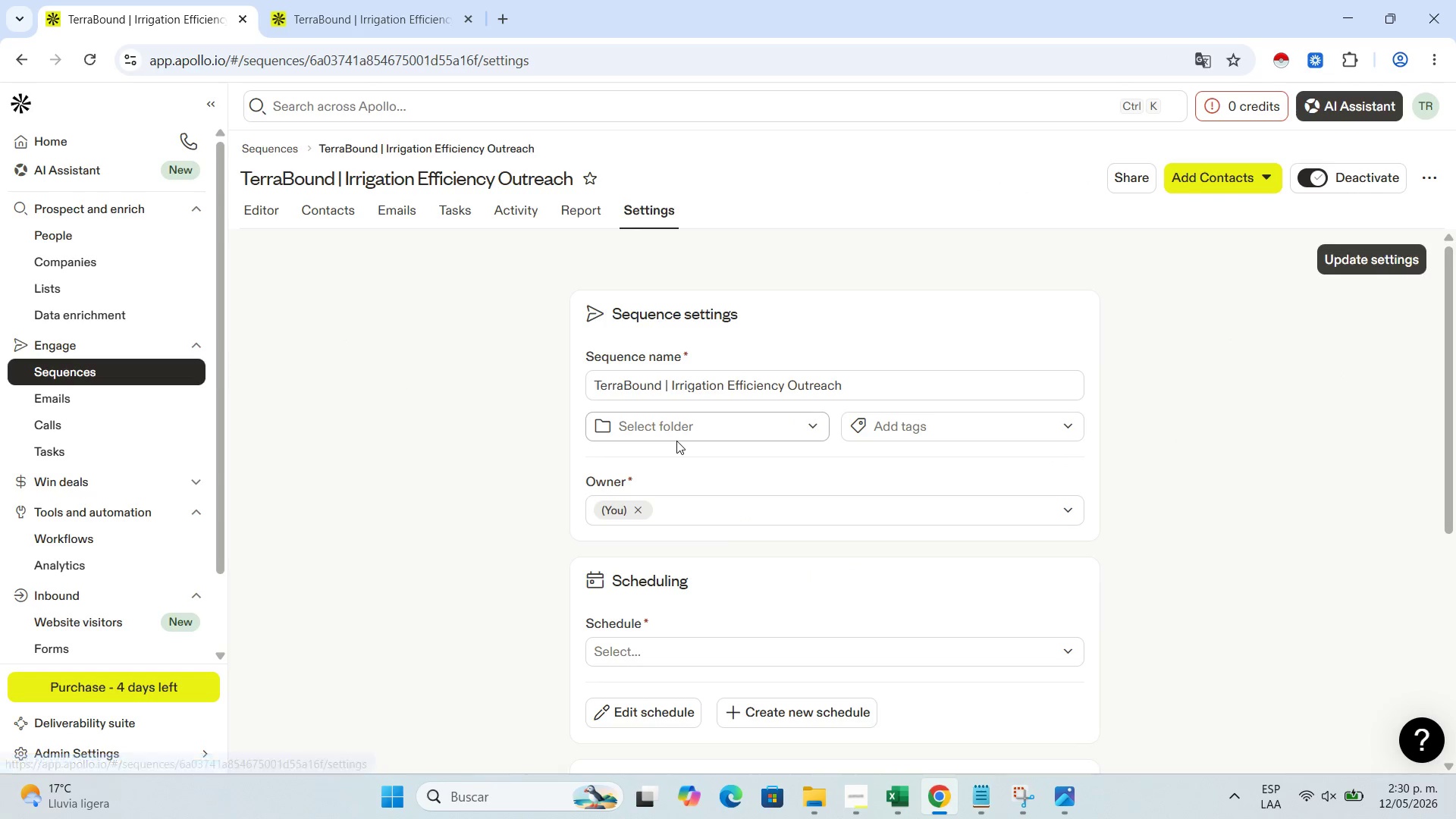 
scroll: coordinate [926, 616], scroll_direction: down, amount: 3.0
 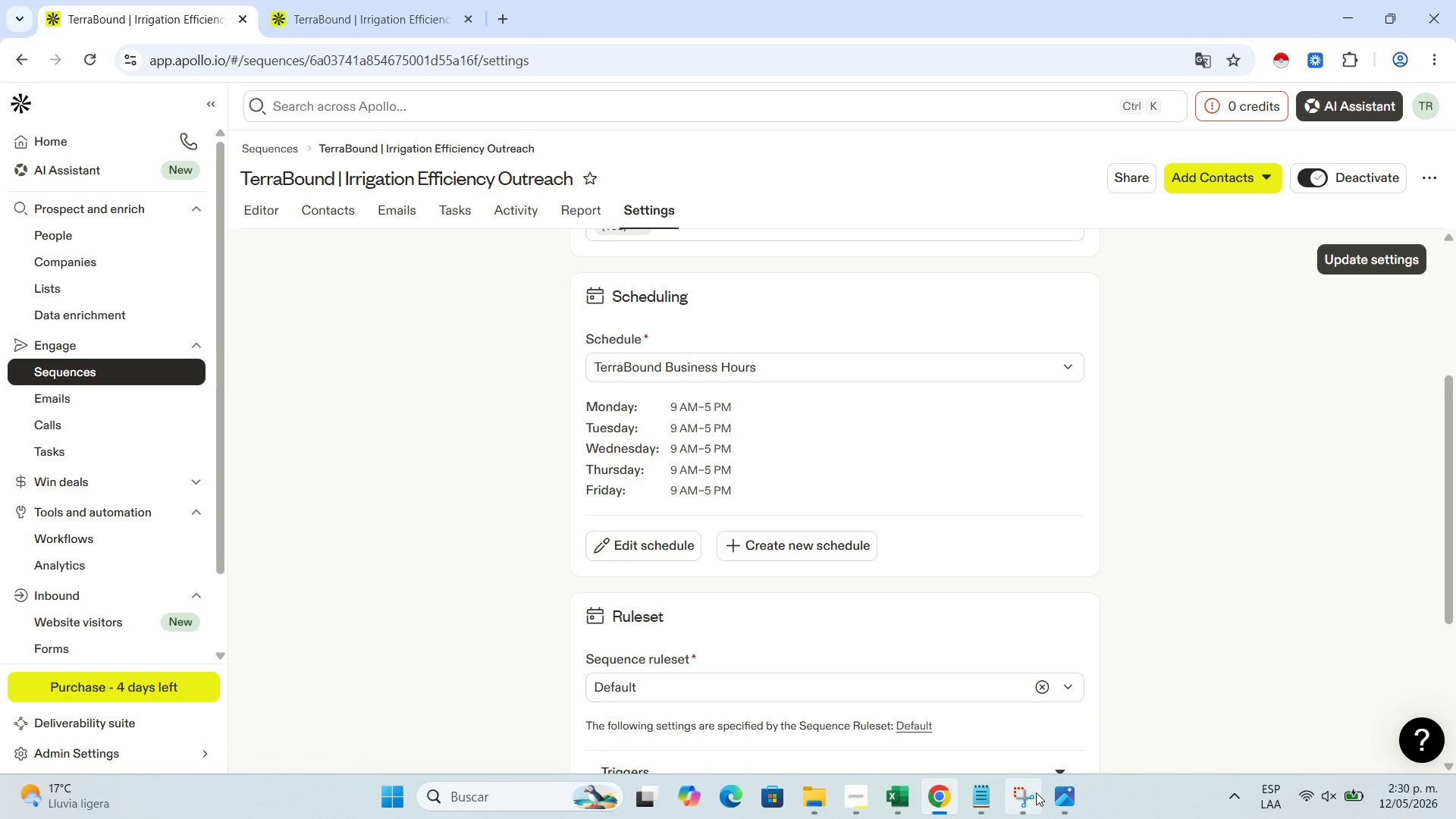 
left_click([1032, 802])
 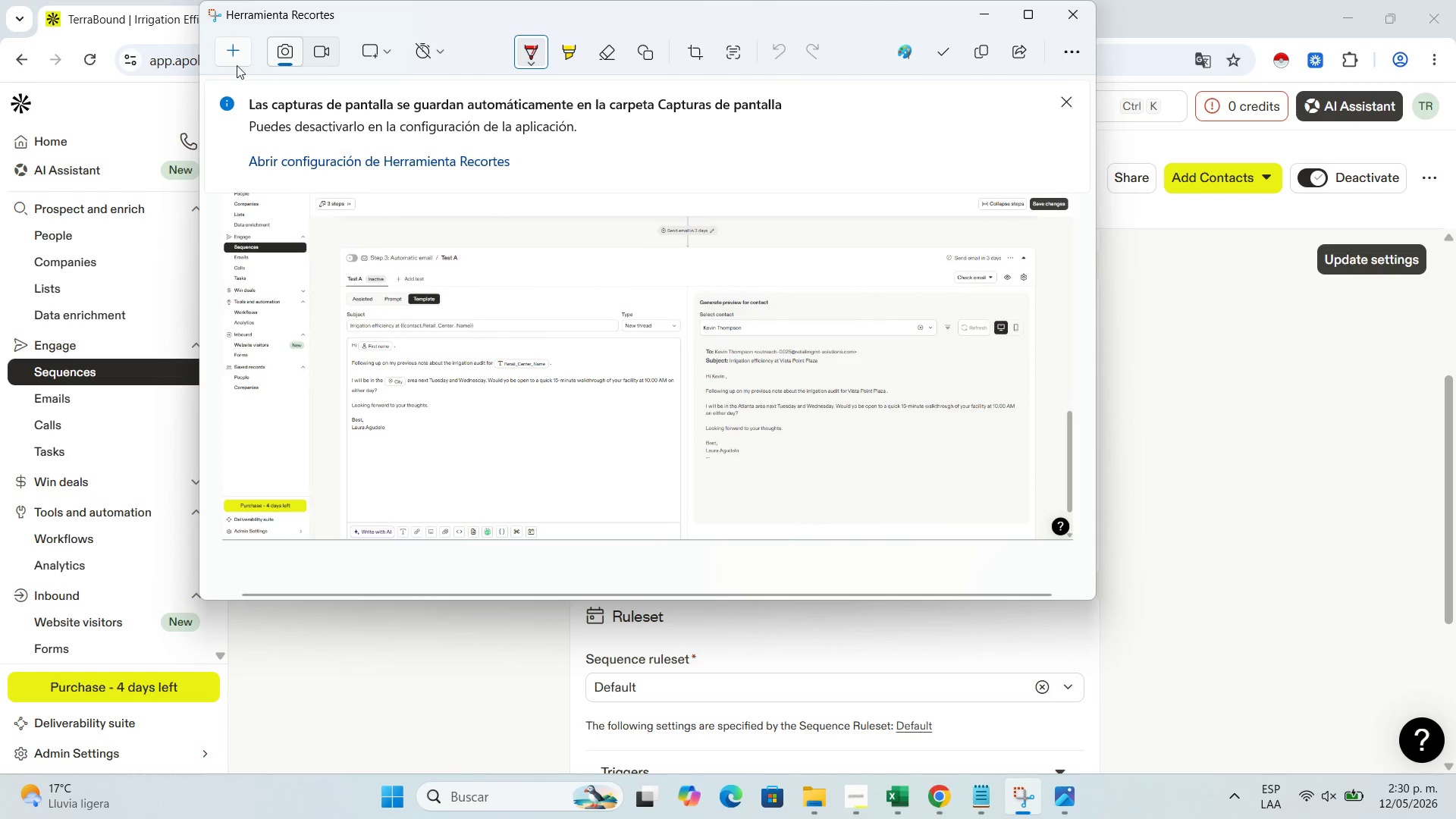 
left_click([237, 64])
 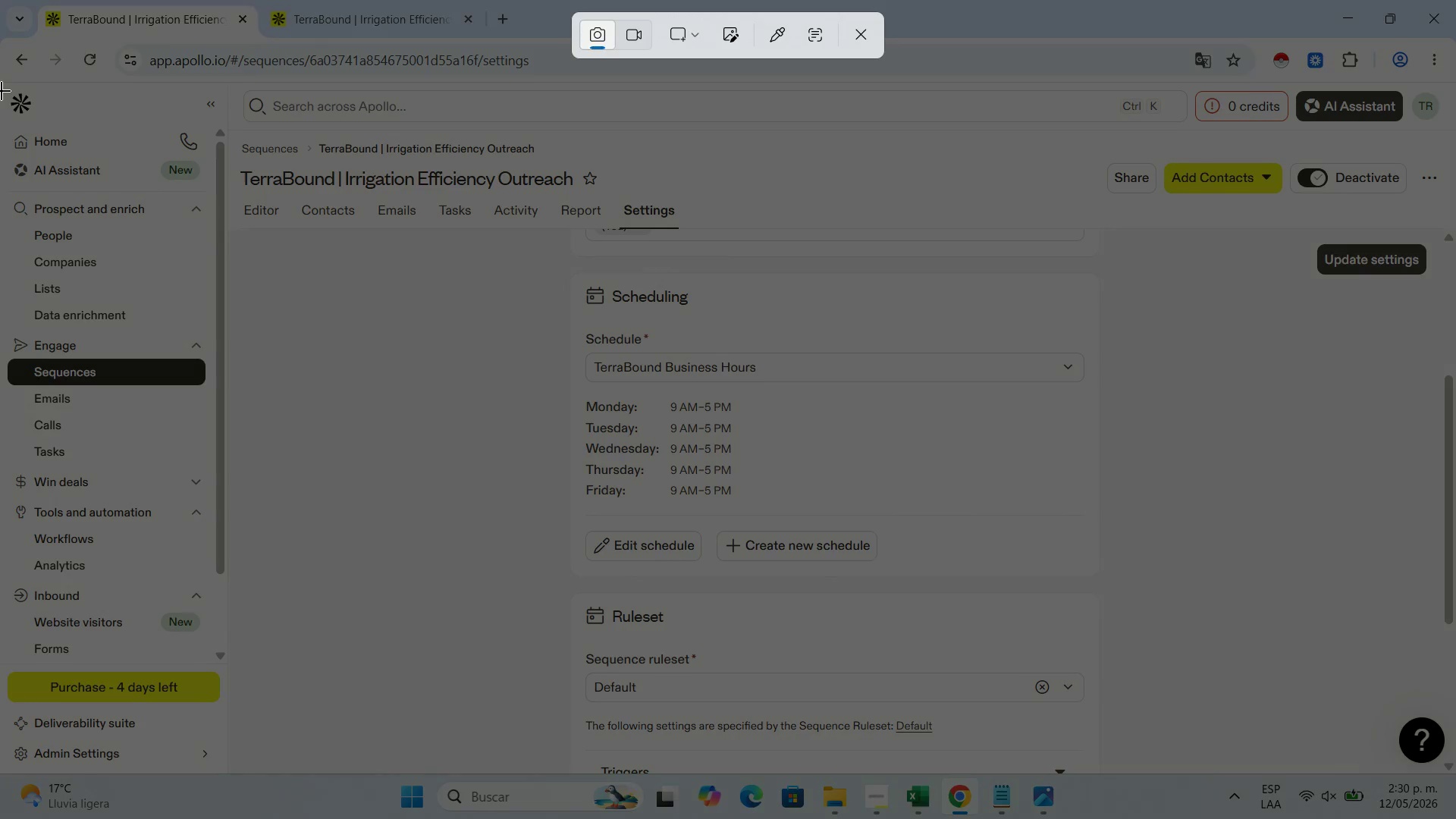 
left_click_drag(start_coordinate=[0, 84], to_coordinate=[1453, 599])